 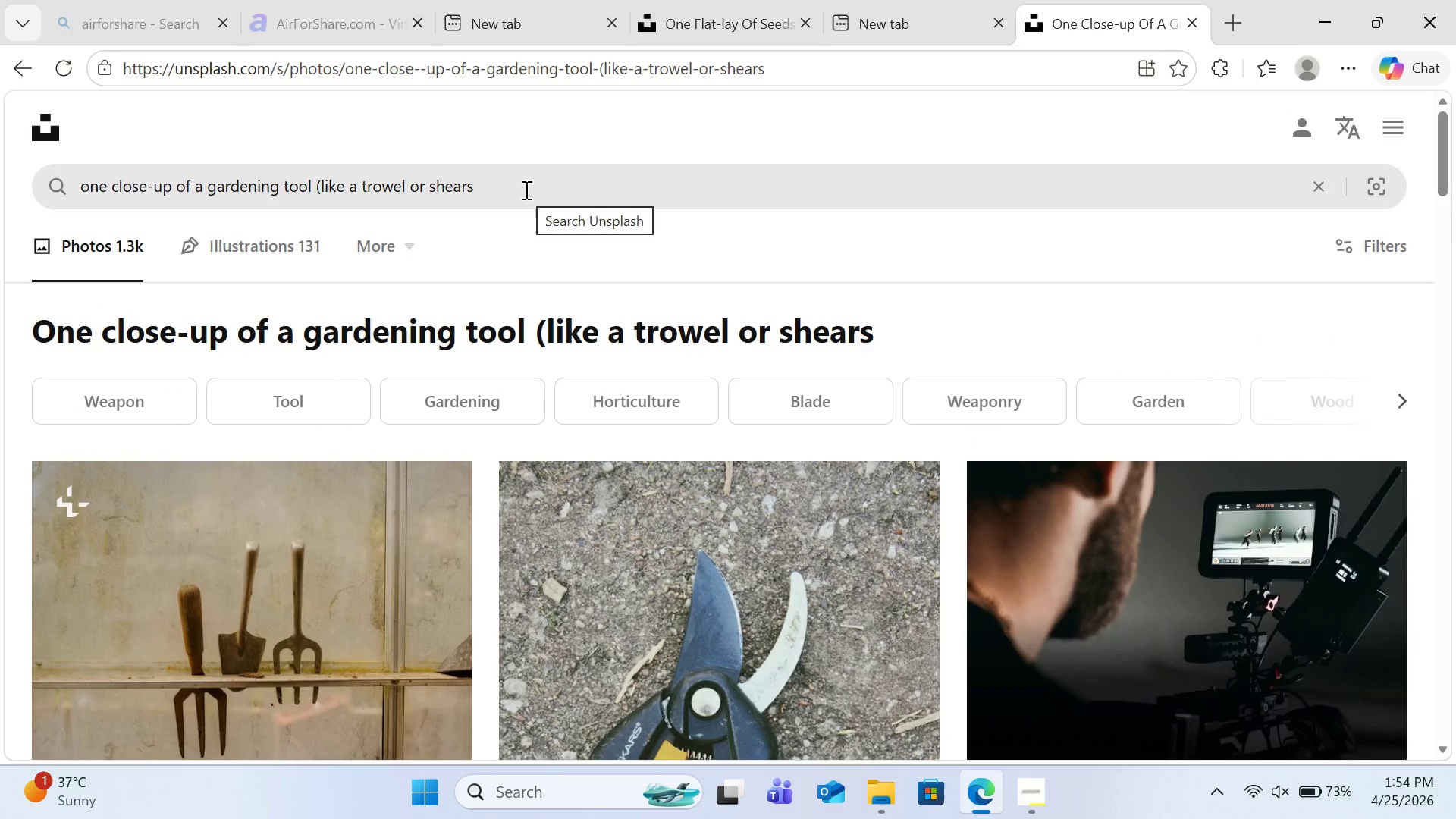 
key(Control+A)
 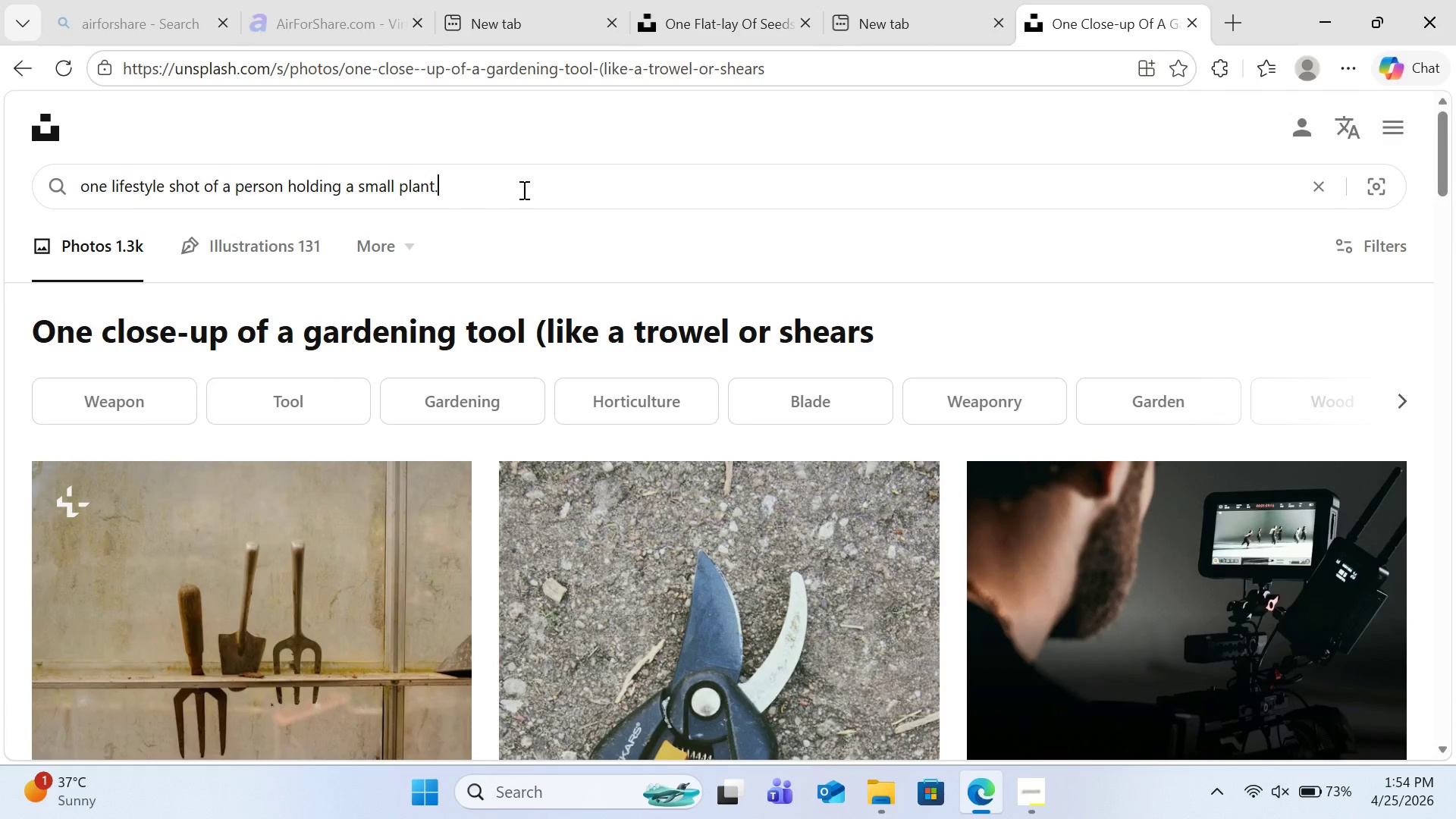 
key(Control+V)
 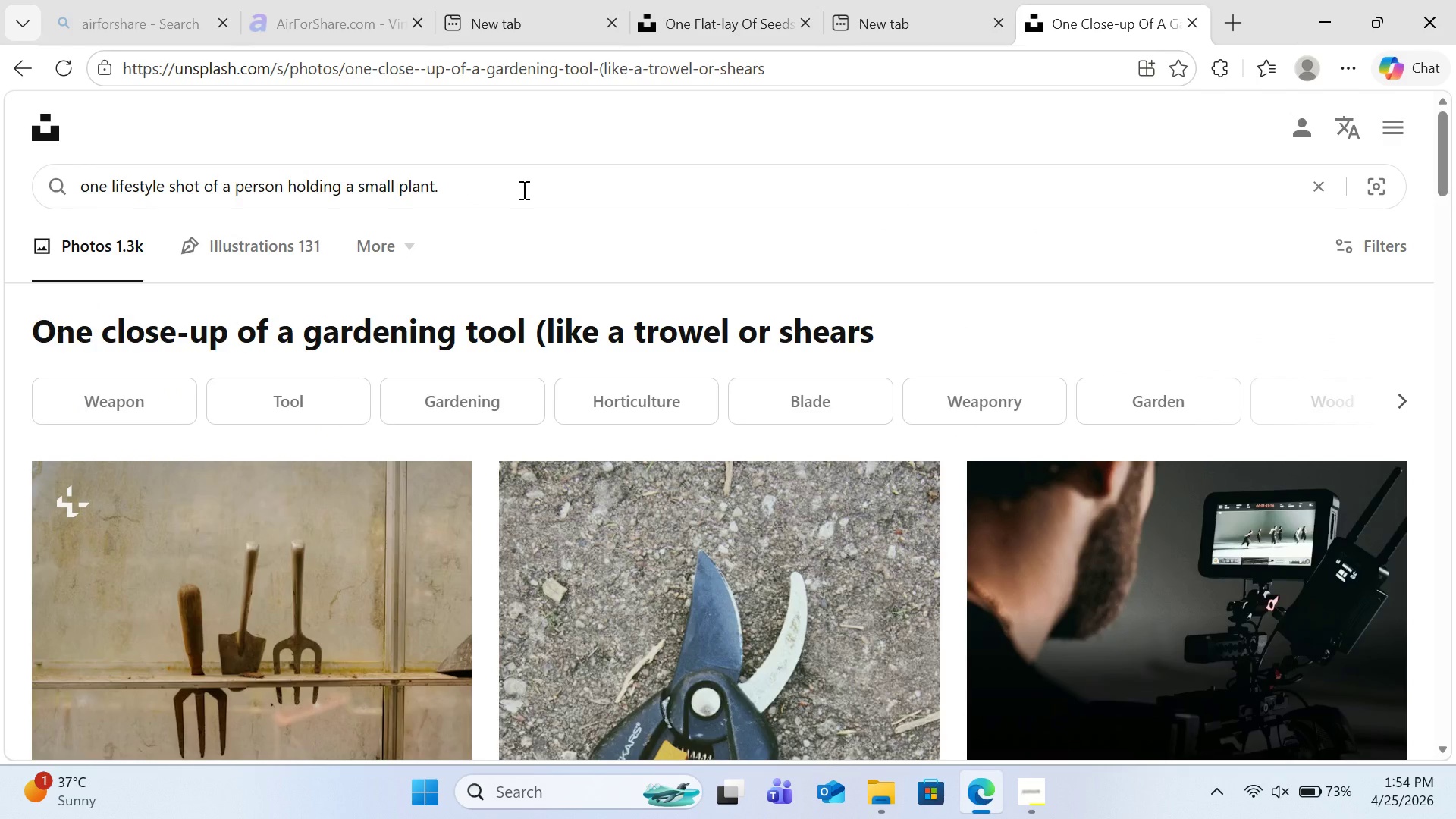 
key(Enter)
 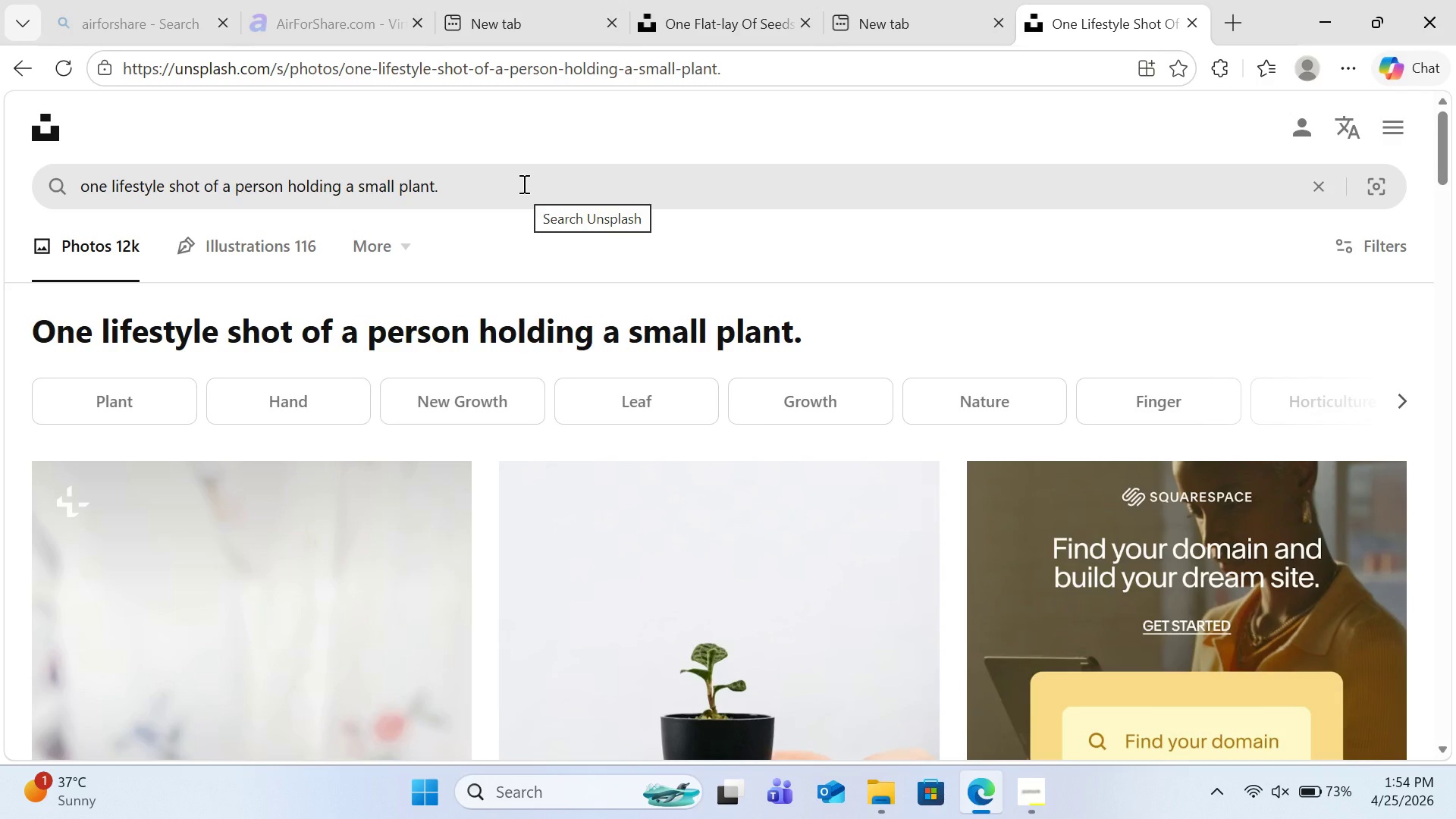 
wait(5.17)
 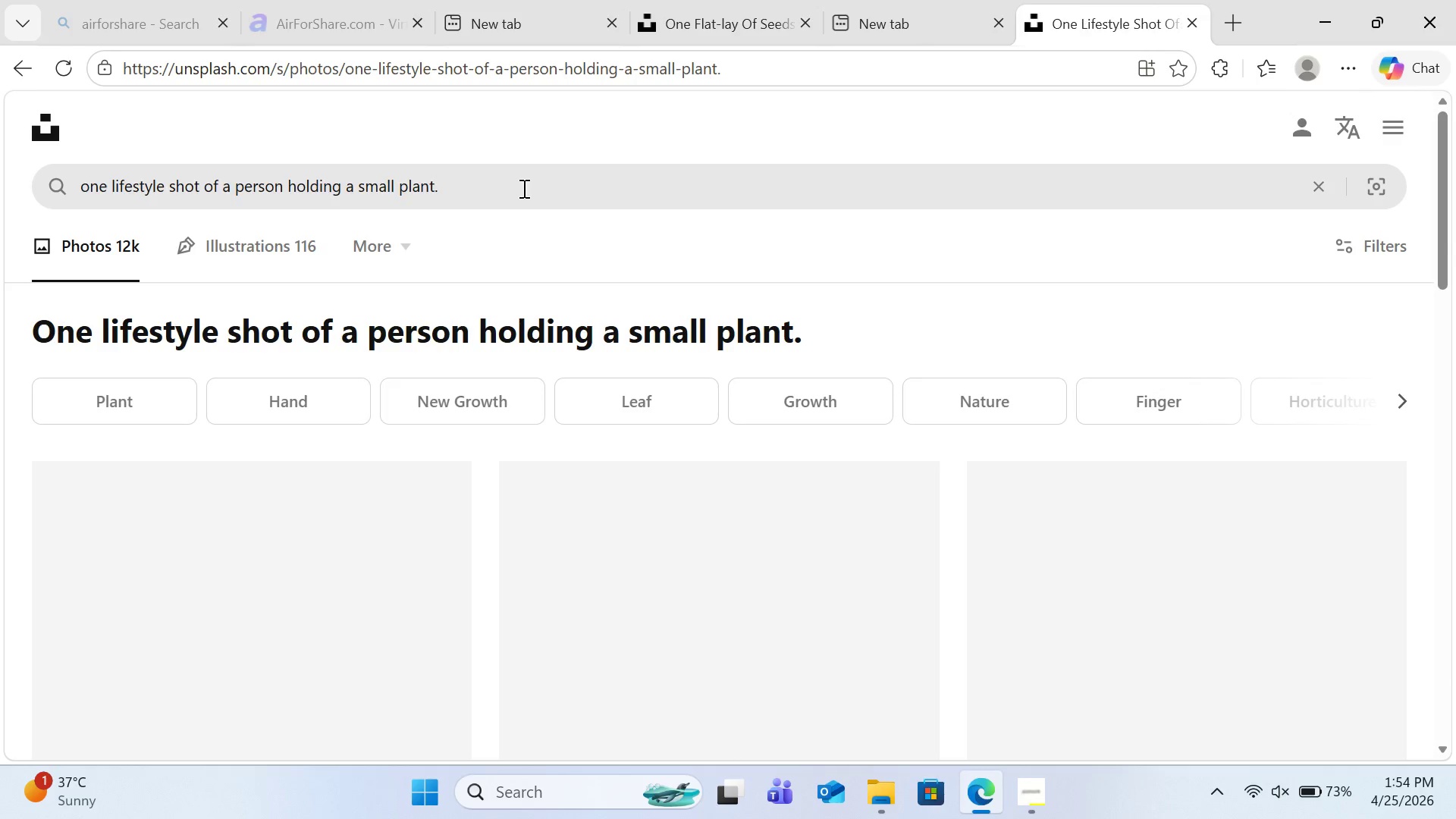 
scroll: coordinate [732, 463], scroll_direction: down, amount: 9.0
 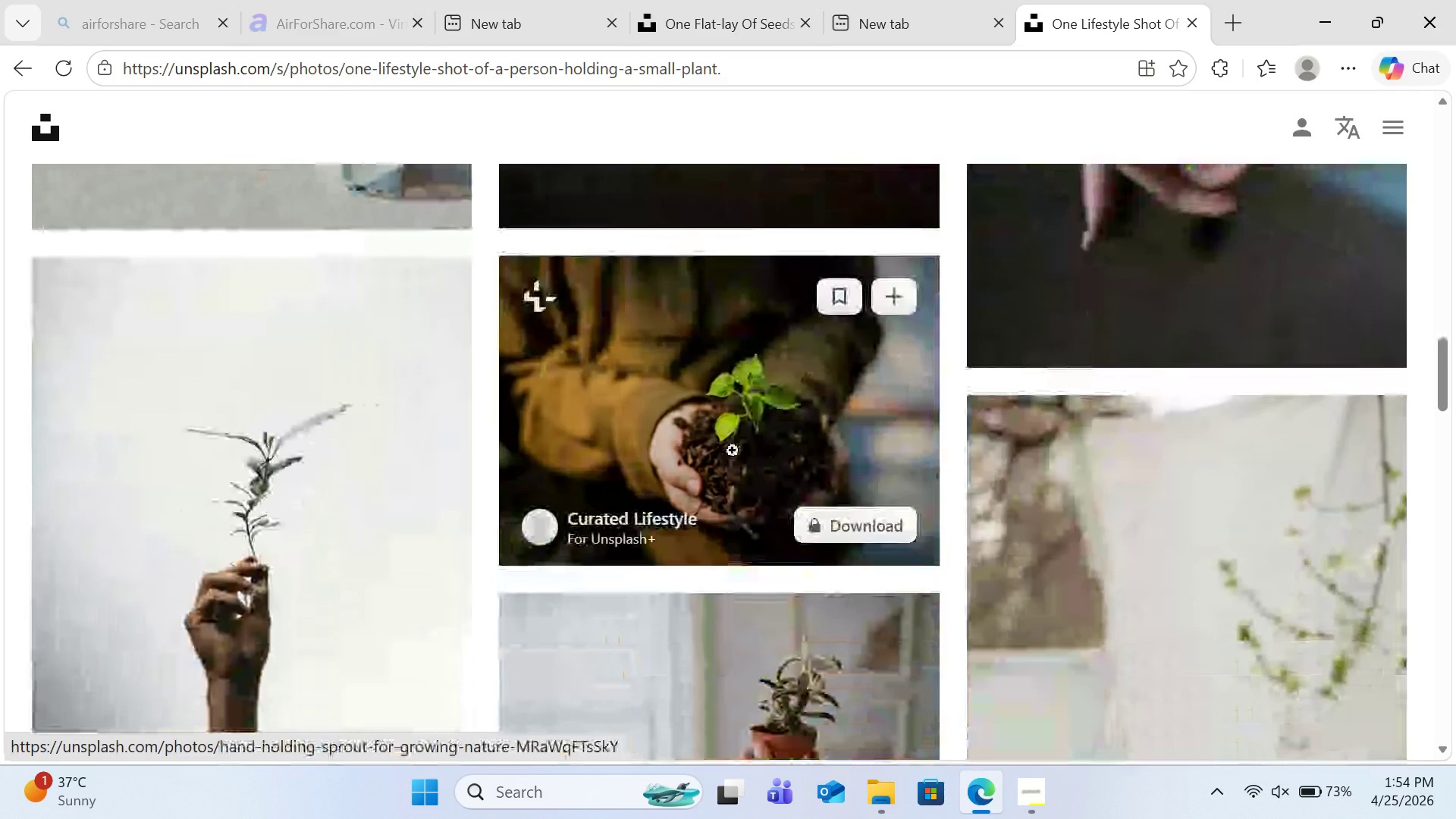 
scroll: coordinate [772, 434], scroll_direction: down, amount: 11.0
 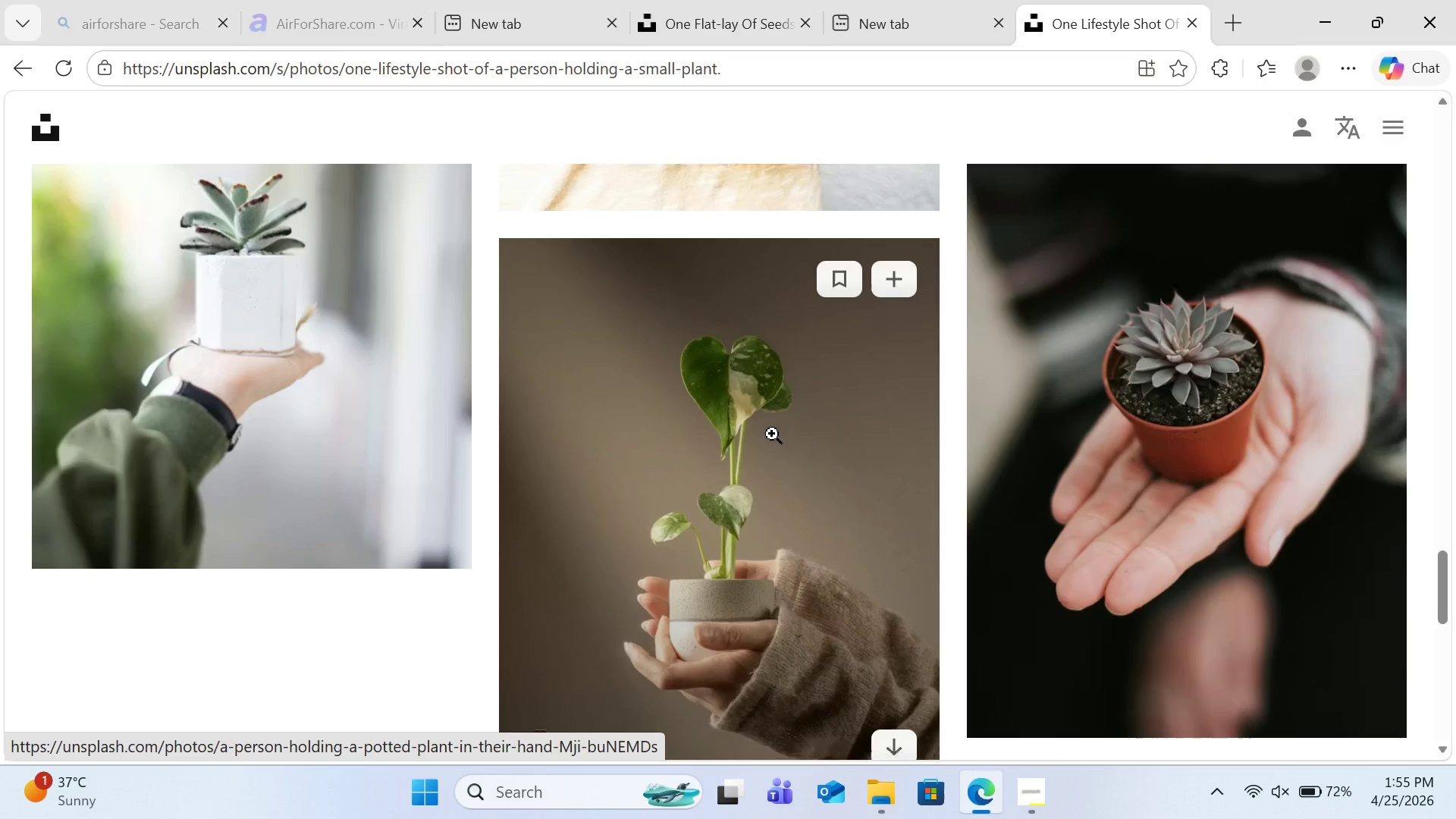 
scroll: coordinate [772, 434], scroll_direction: down, amount: 1.0
 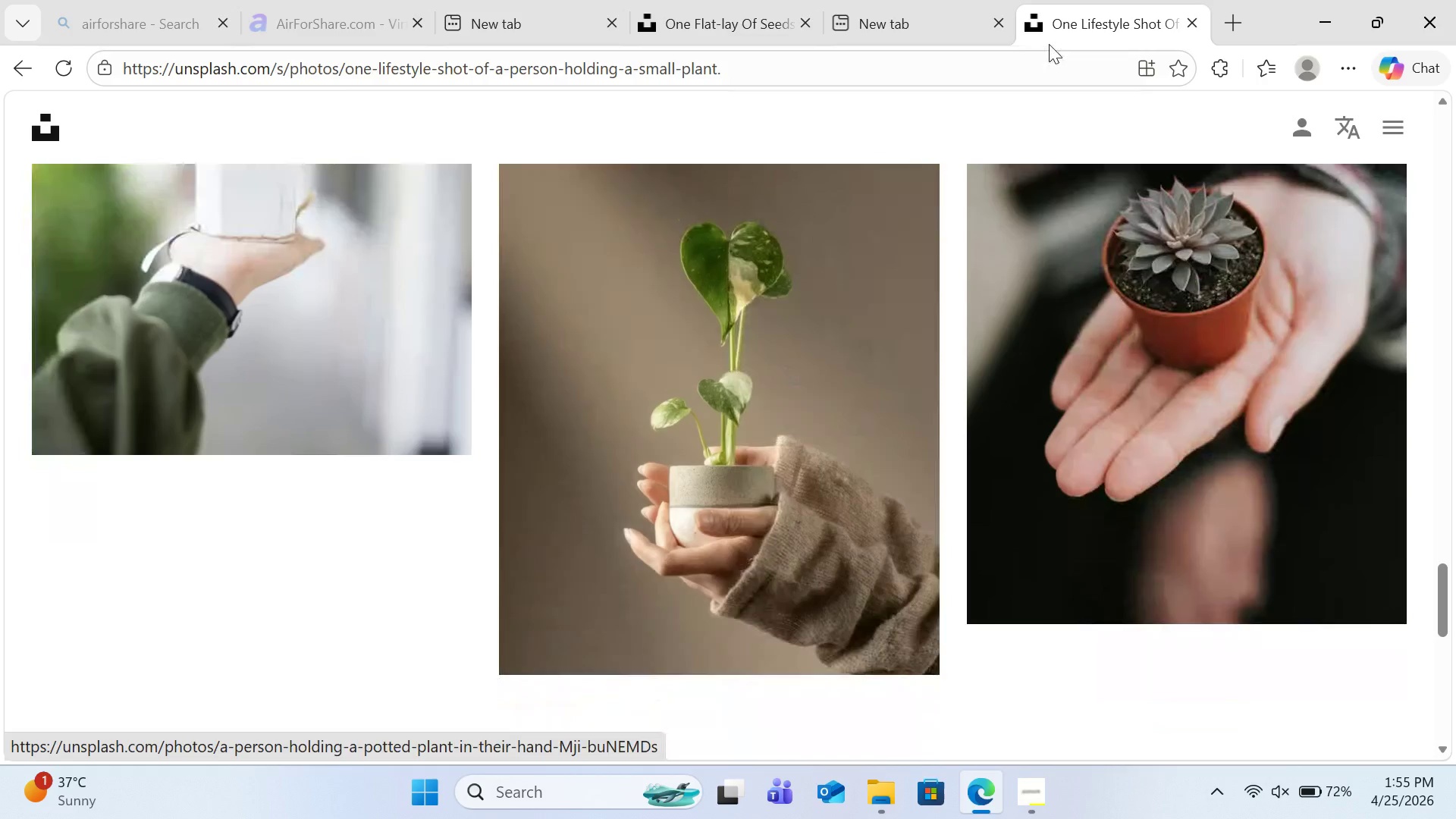 
mouse_move([1002, 47])
 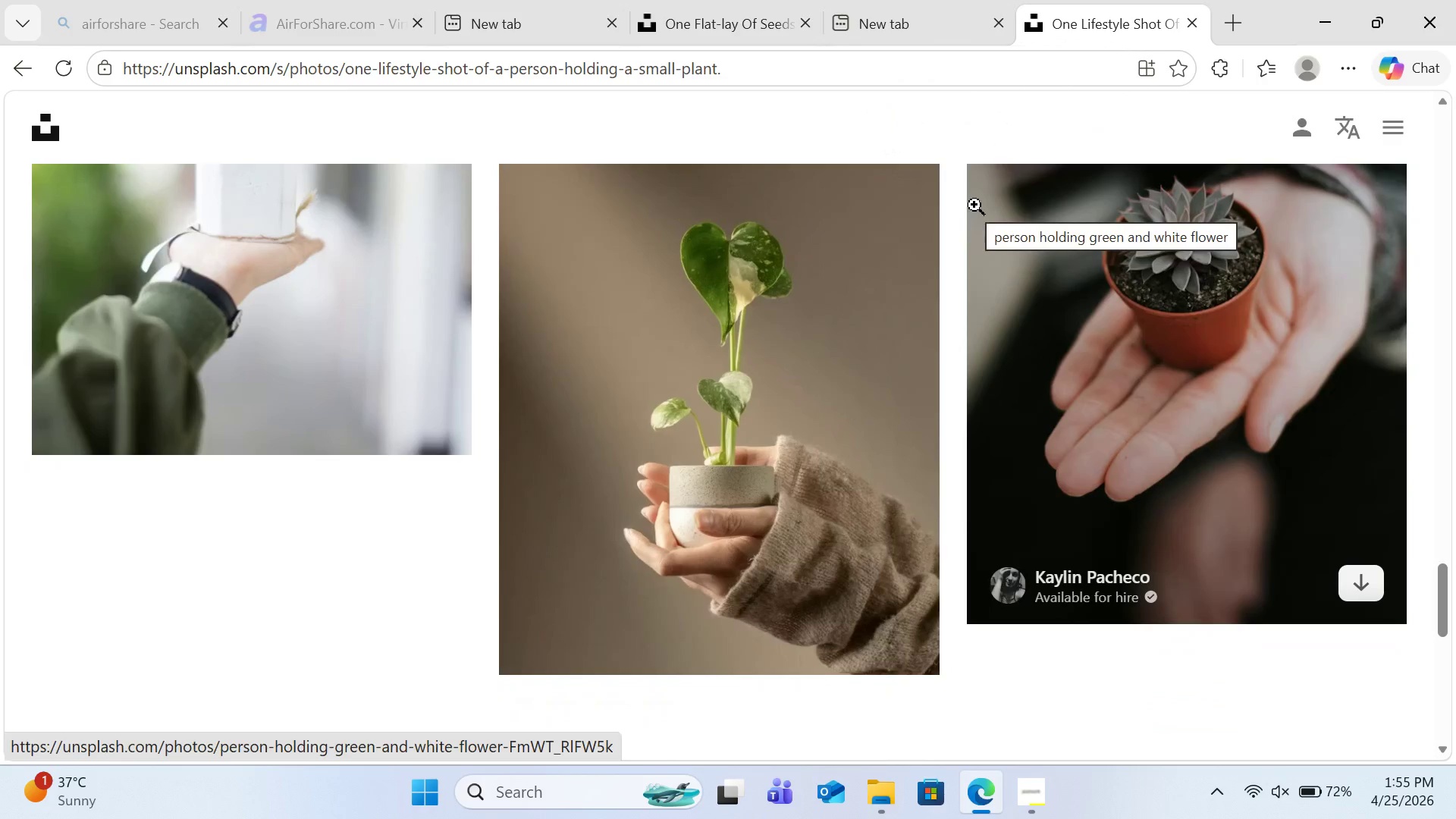 
scroll: coordinate [974, 205], scroll_direction: down, amount: 7.0
 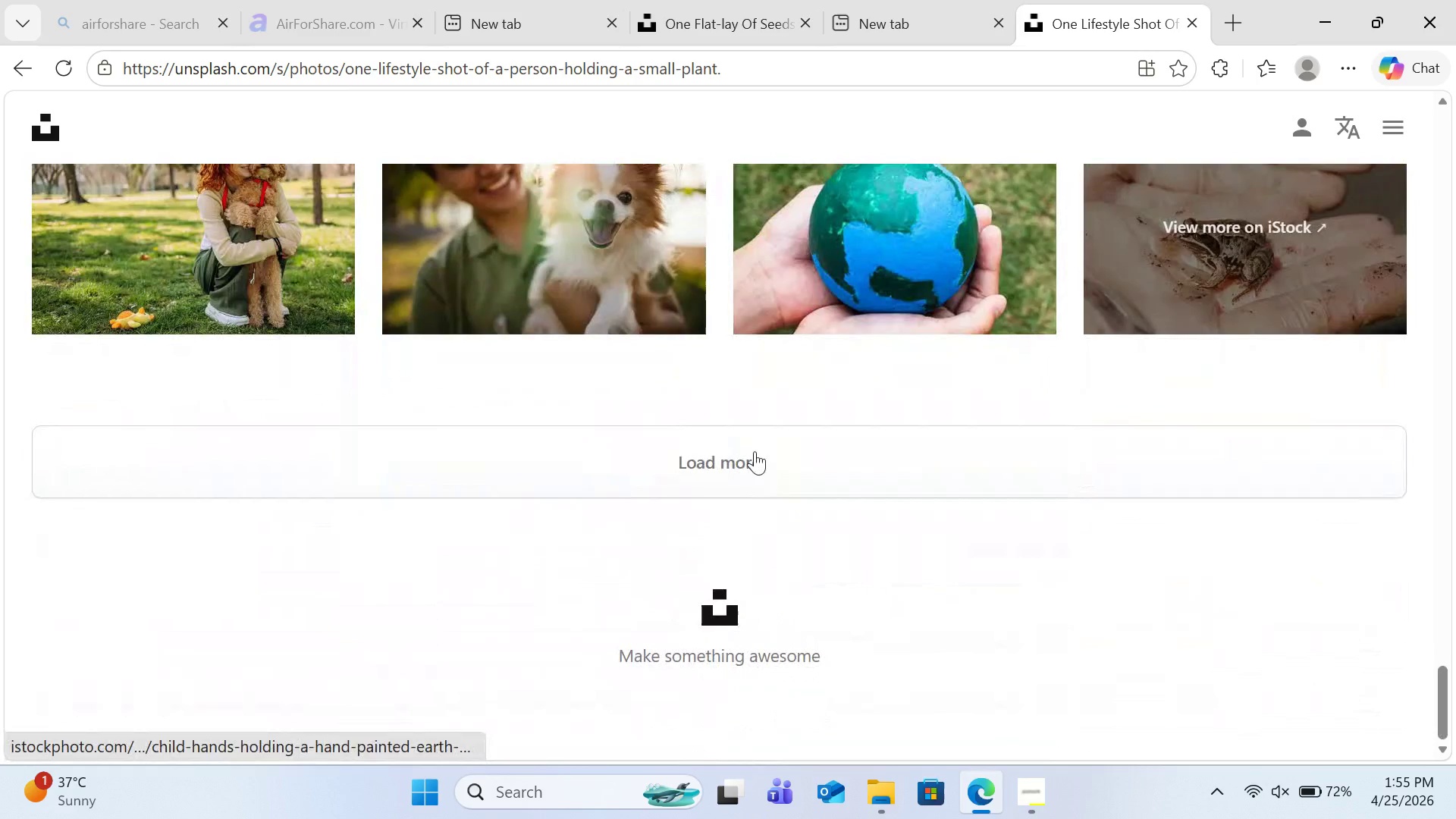 
left_click([755, 473])
 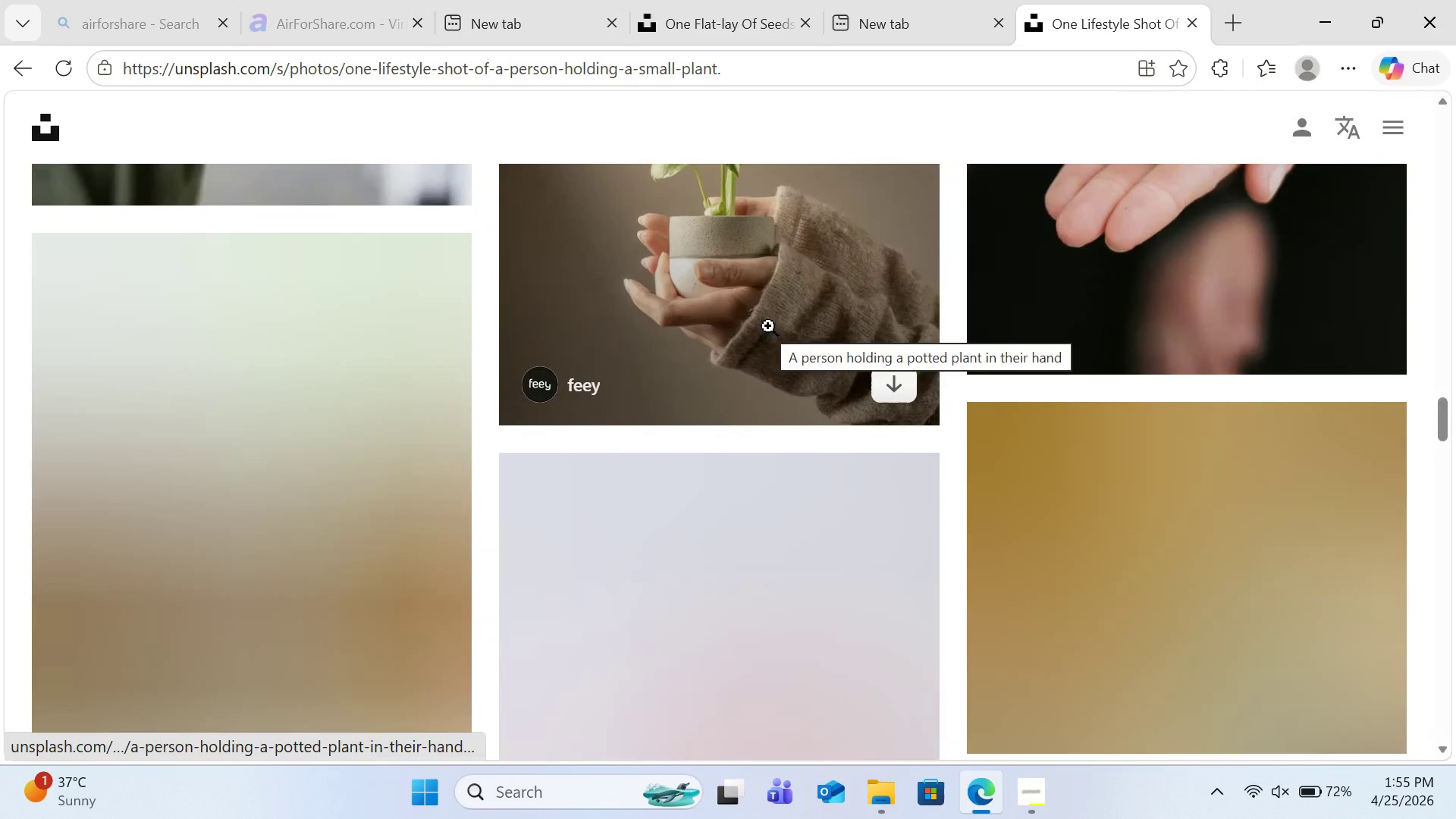 
scroll: coordinate [749, 468], scroll_direction: down, amount: 10.0
 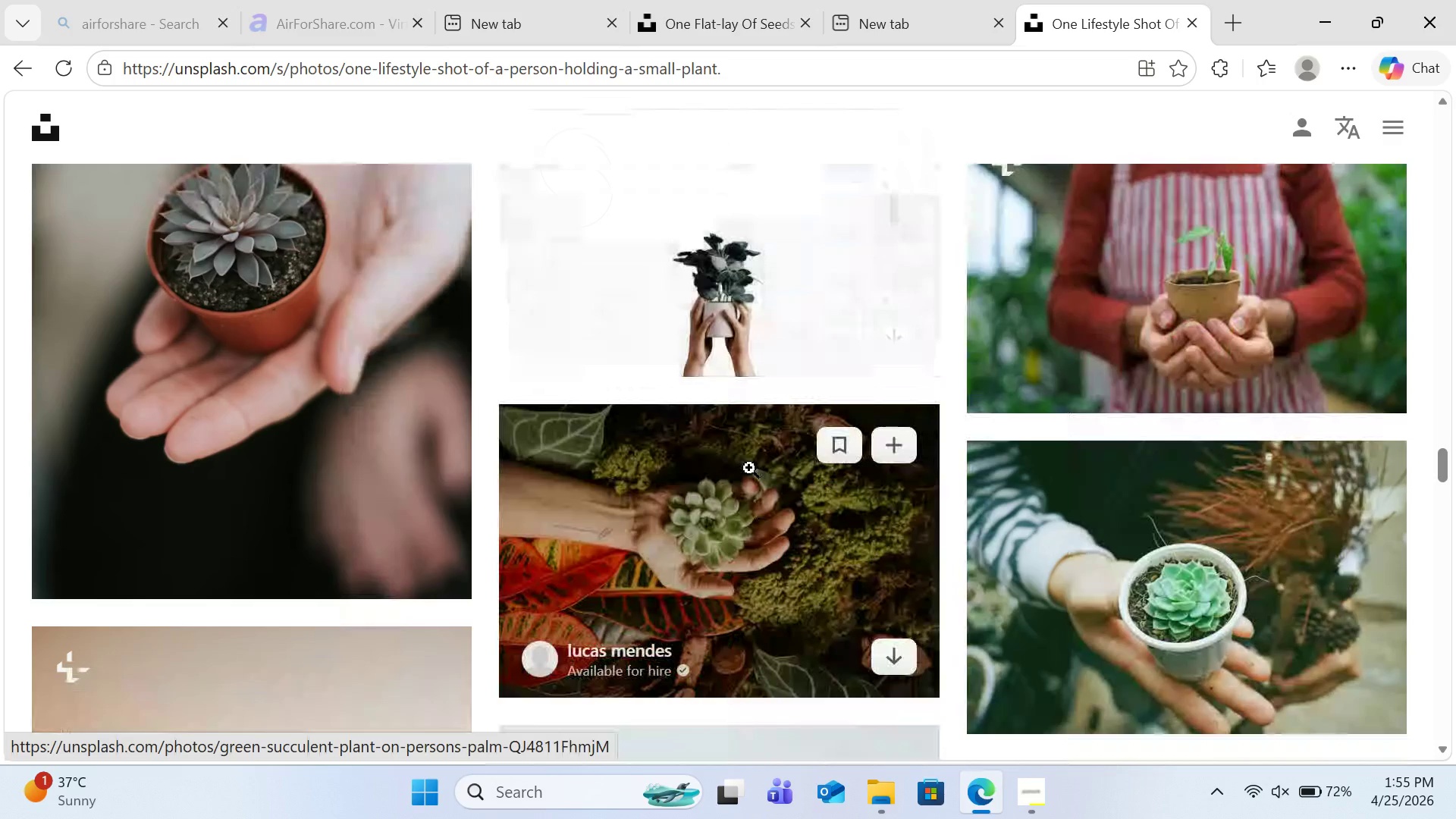 
scroll: coordinate [1131, 494], scroll_direction: down, amount: 5.0
 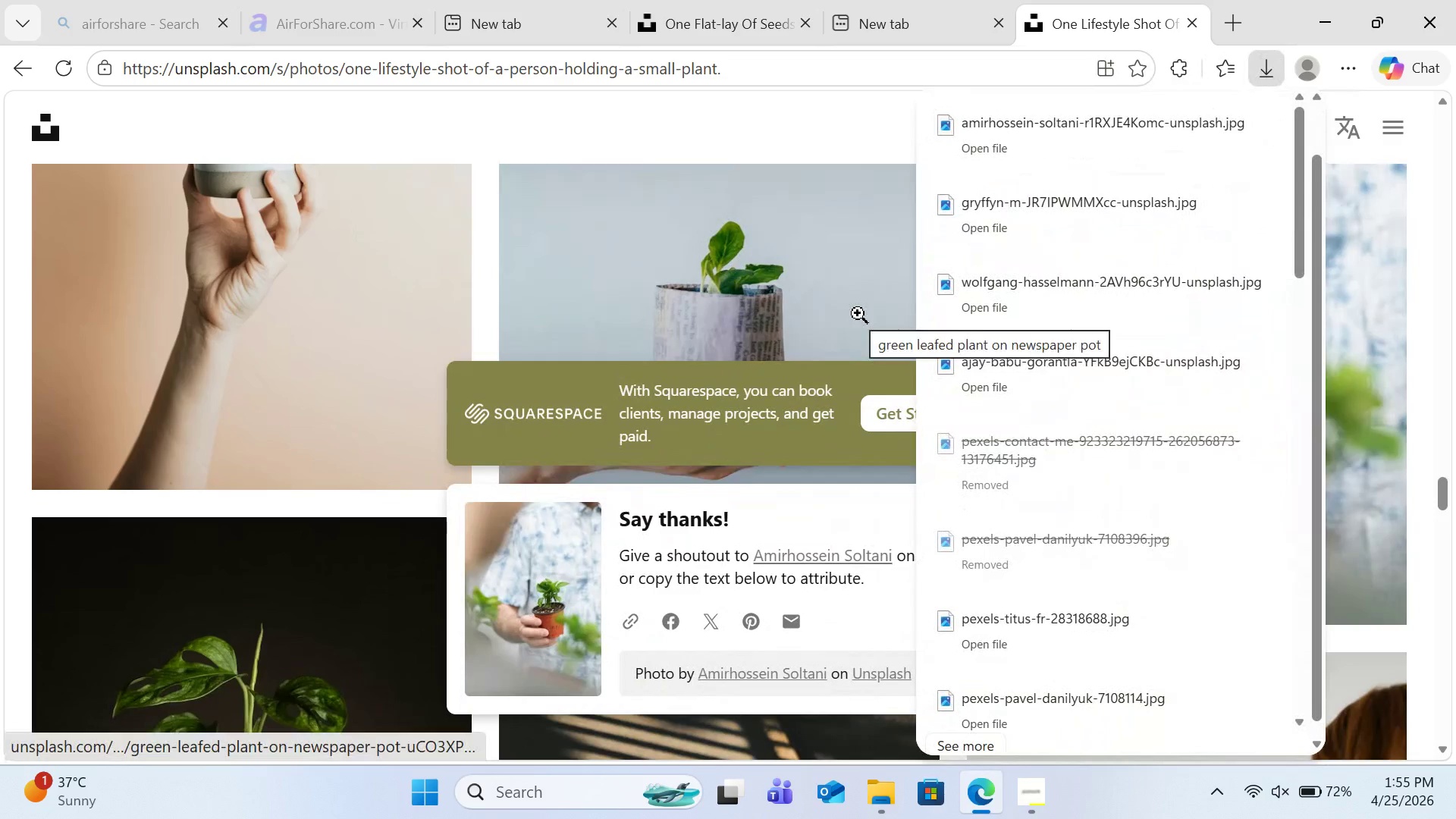 
wait(5.74)
 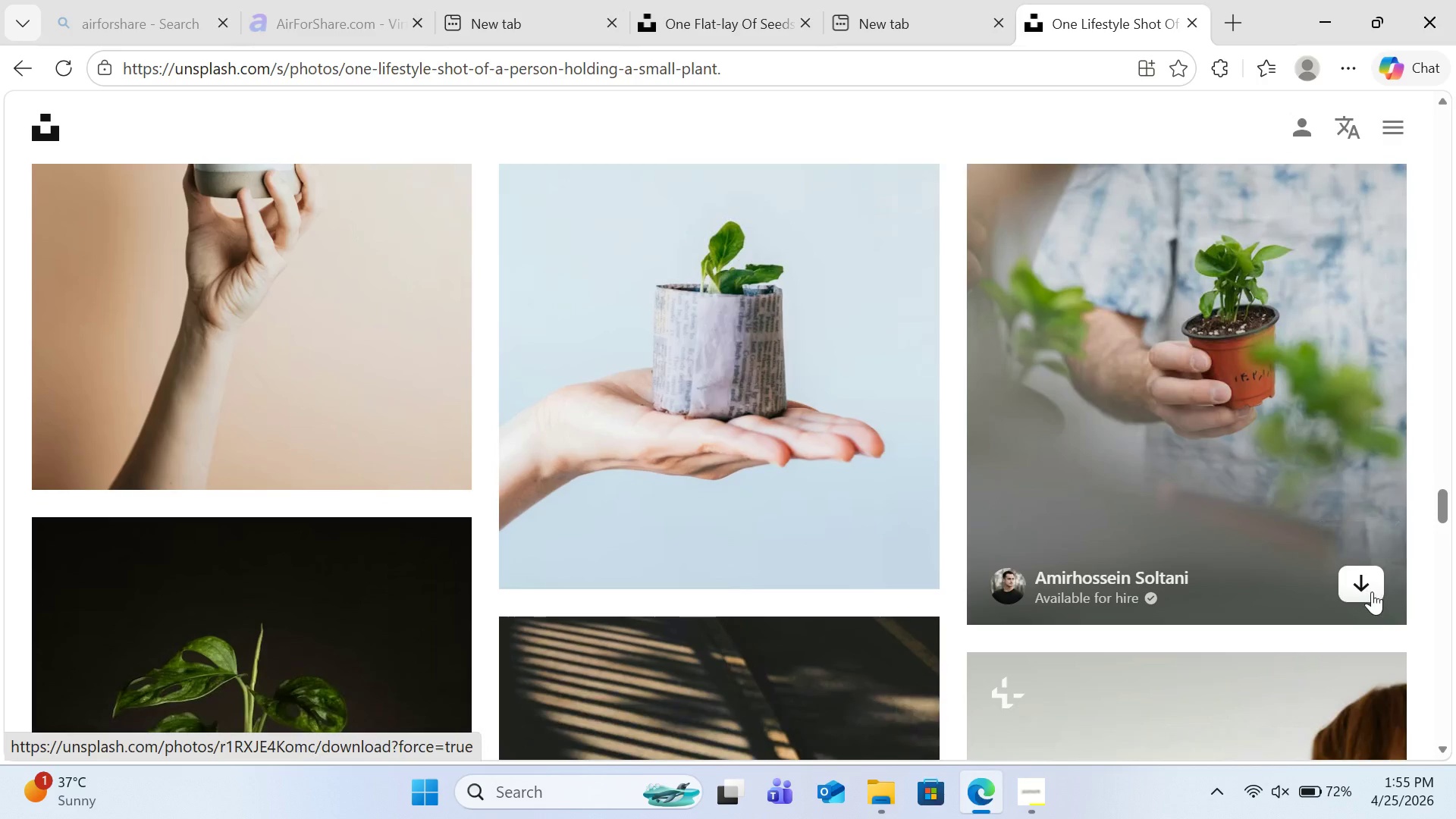 
key(Escape)
 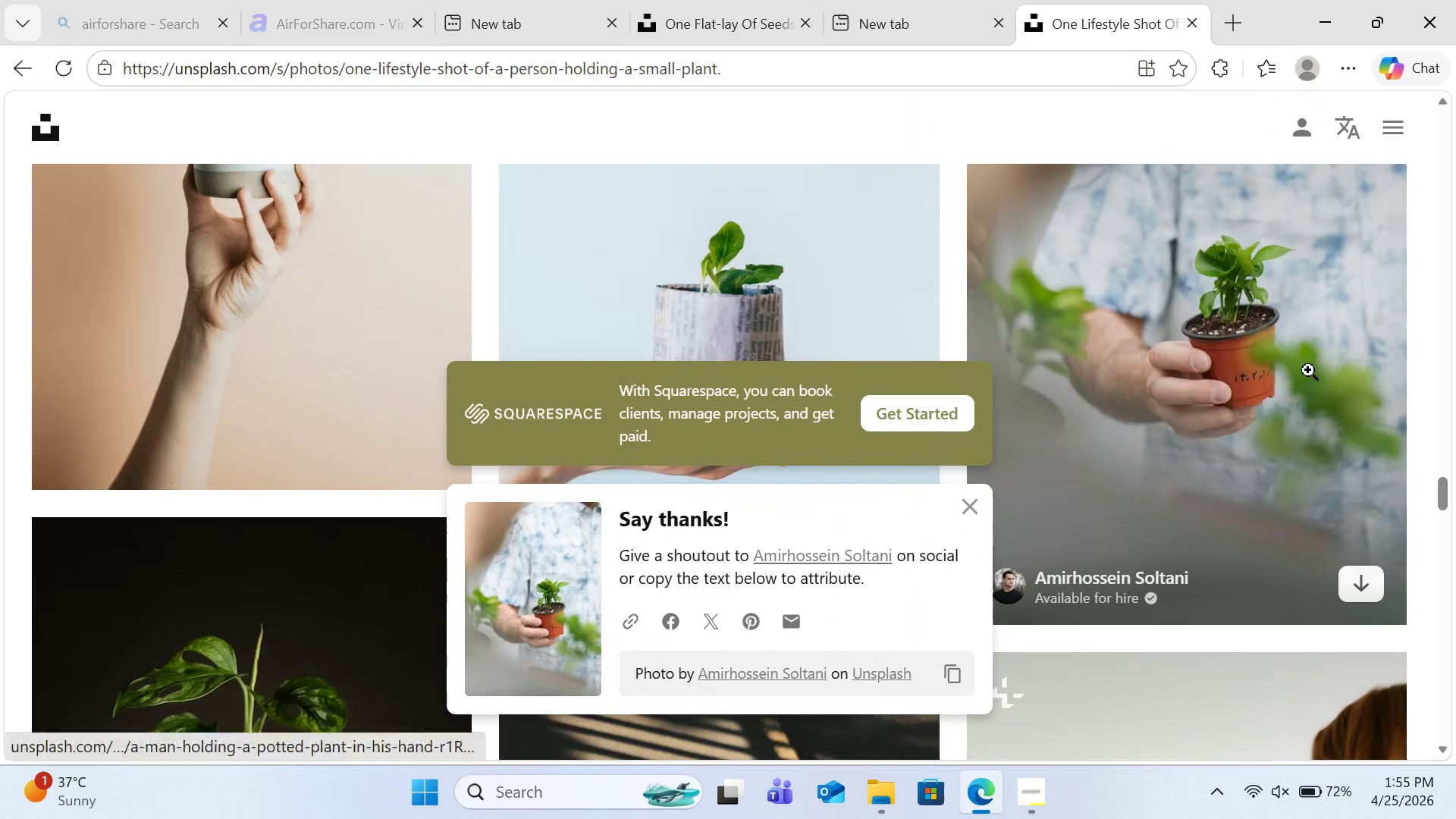 
key(Escape)
 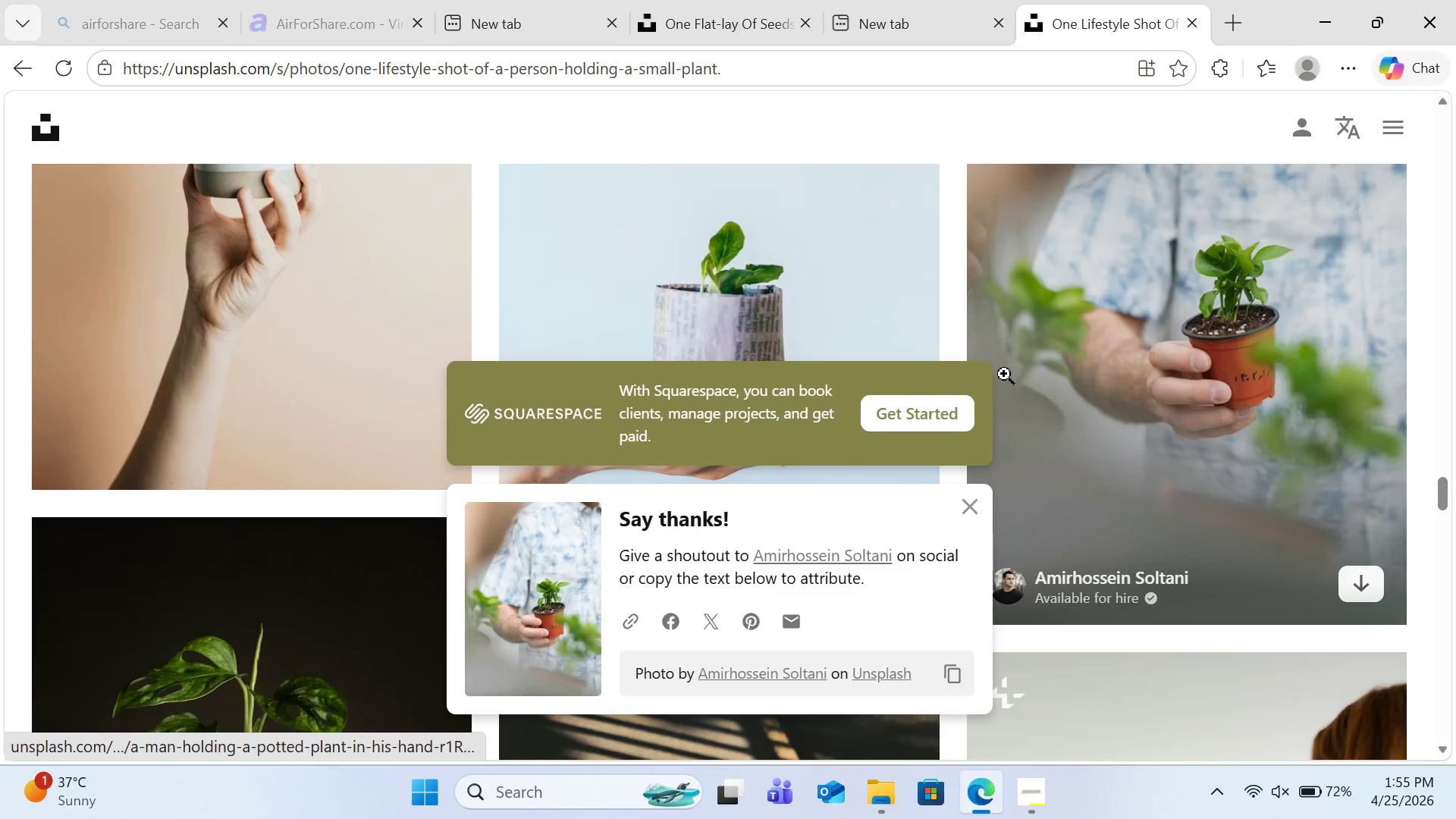 
key(Escape)
 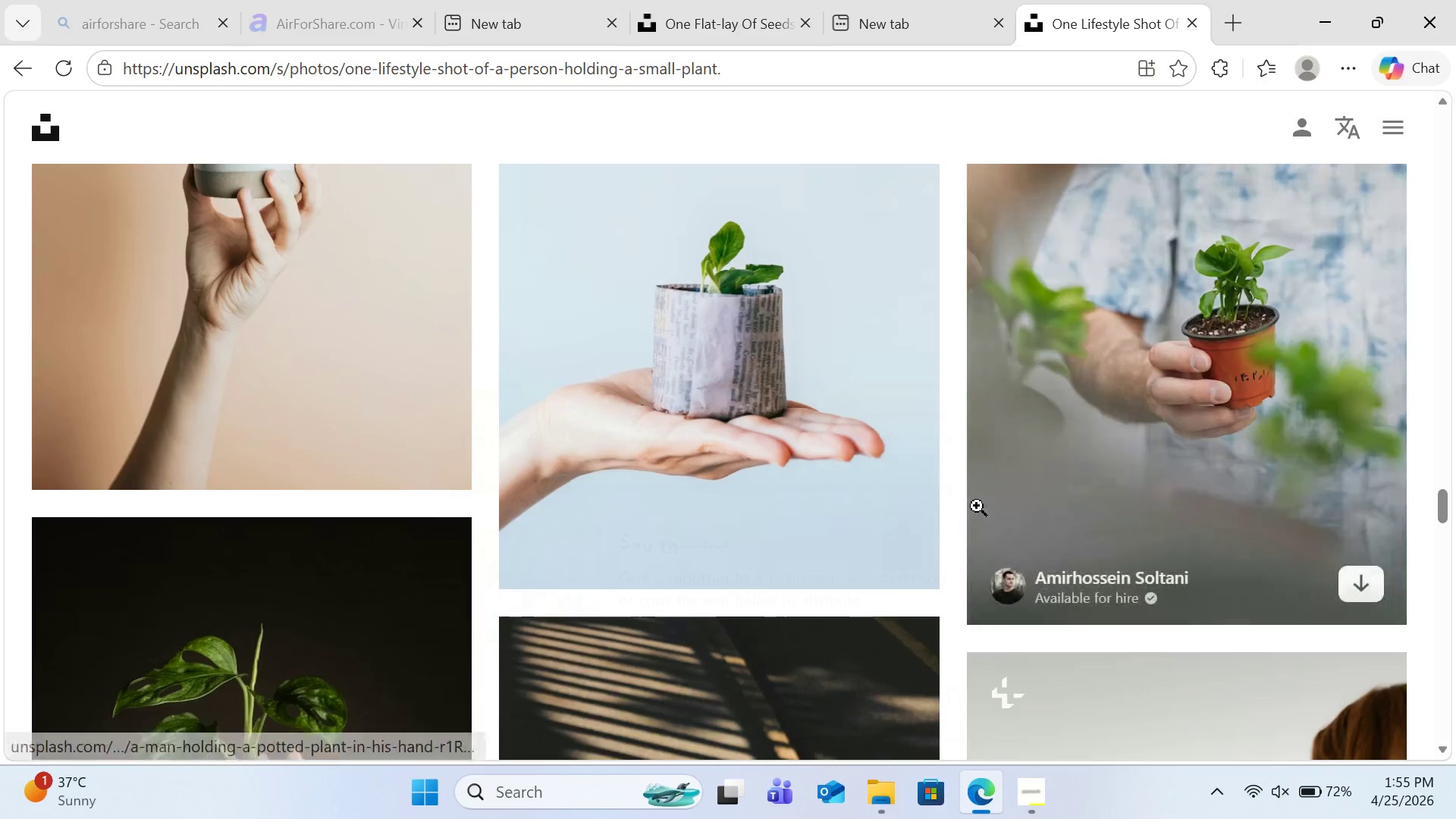 
scroll: coordinate [979, 500], scroll_direction: down, amount: 12.0
 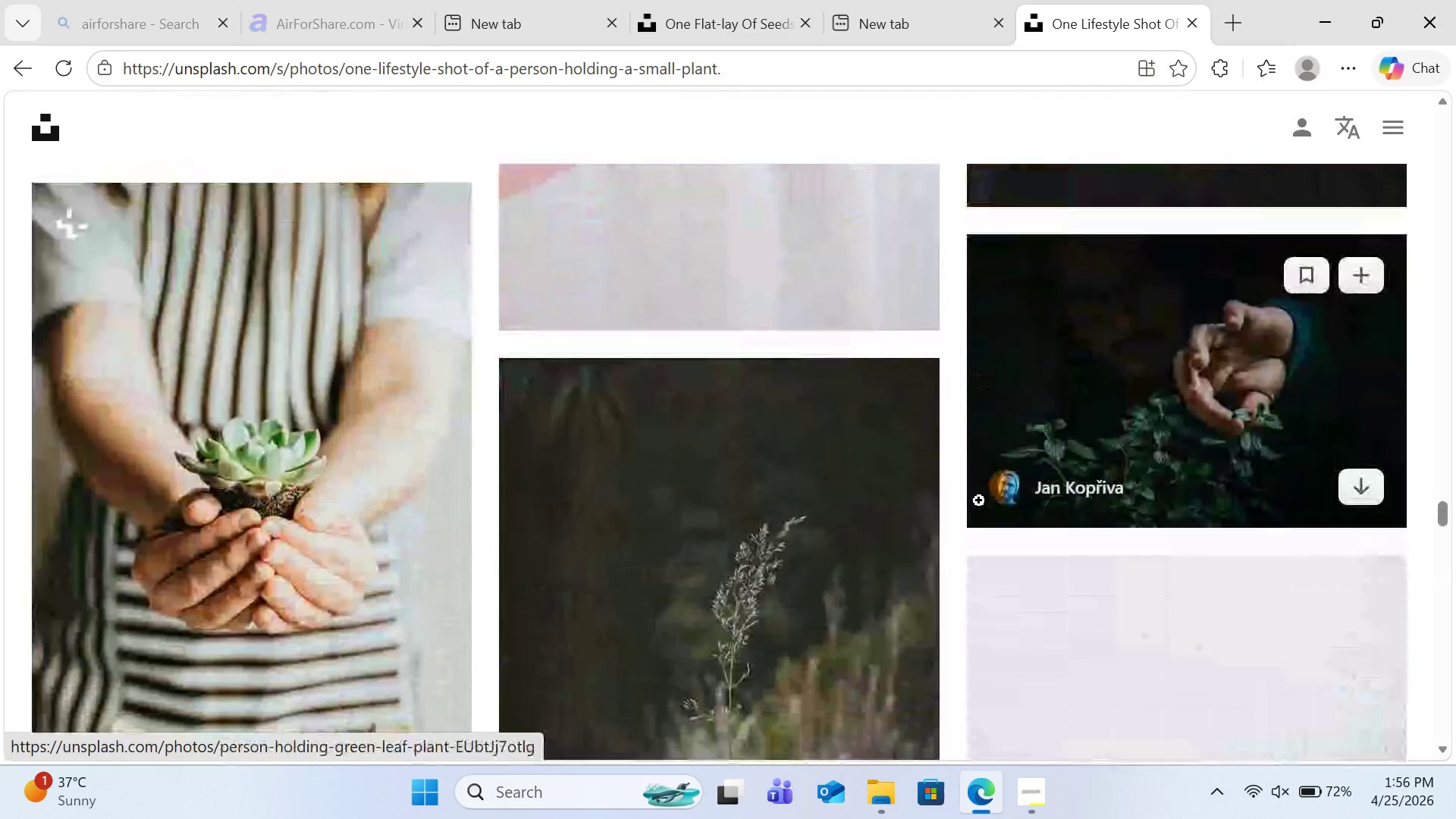 
scroll: coordinate [979, 499], scroll_direction: down, amount: 4.0
 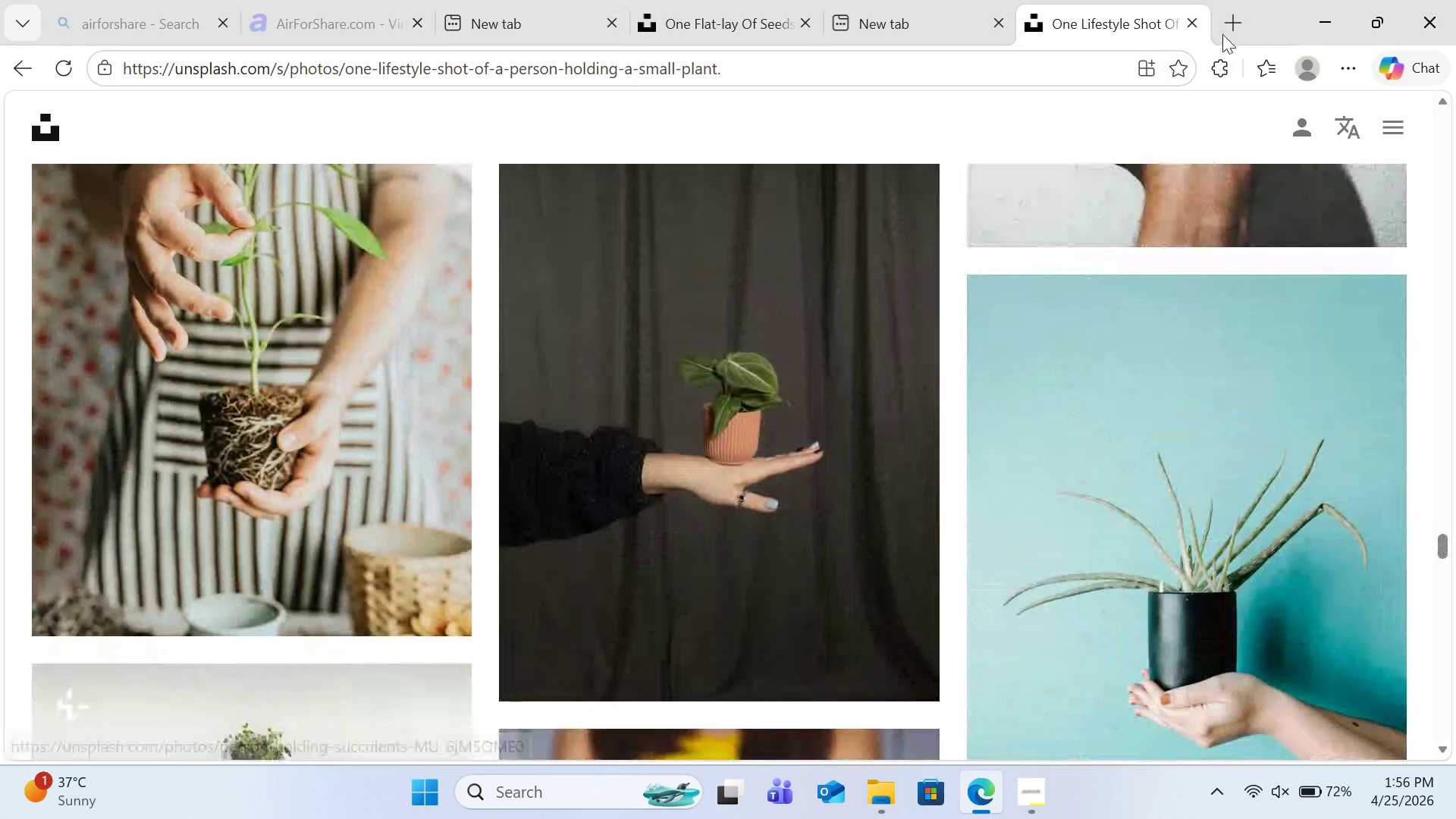 
left_click([1224, 33])
 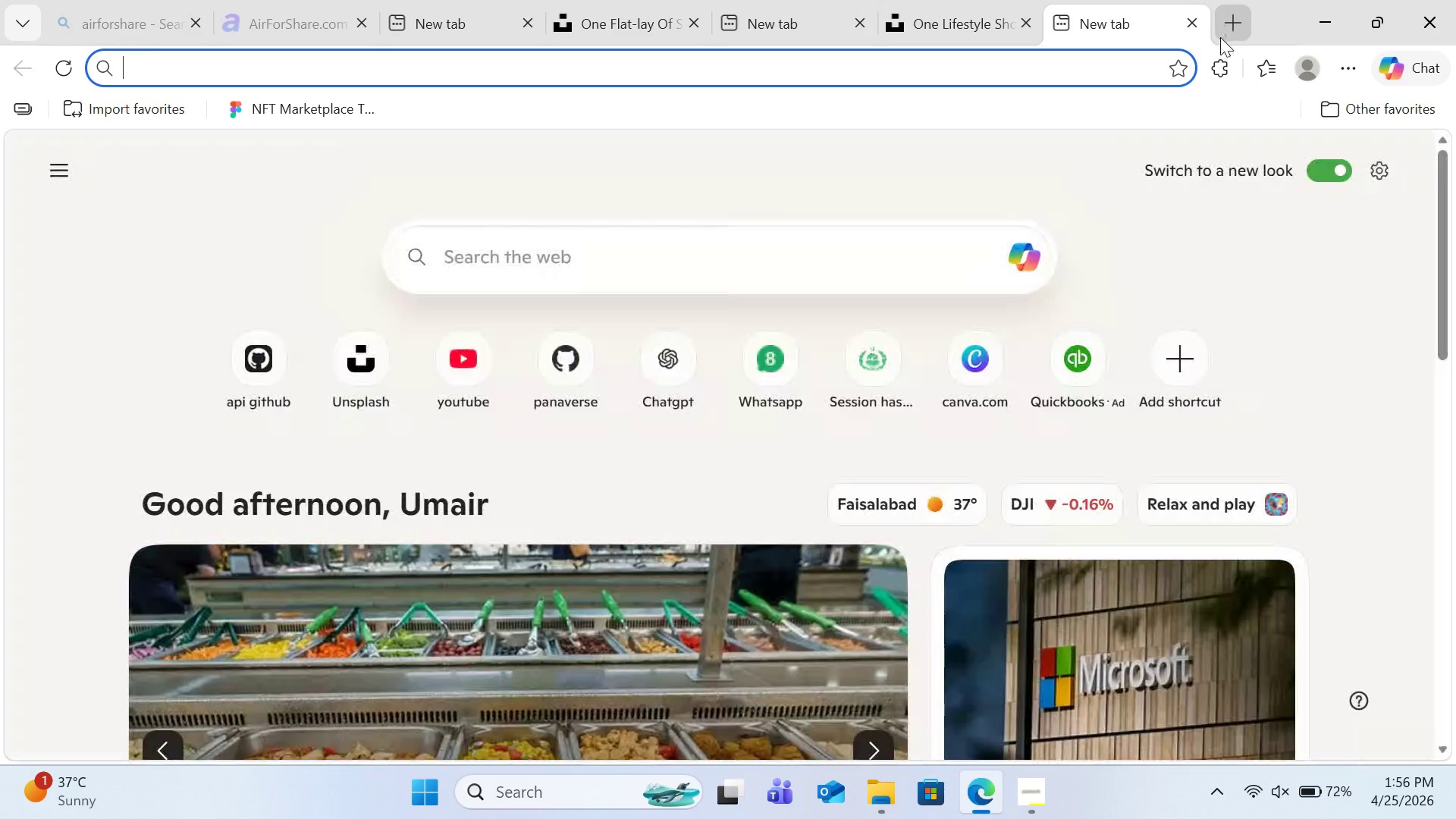 
type(pexe;)
key(Backspace)
type(l)
 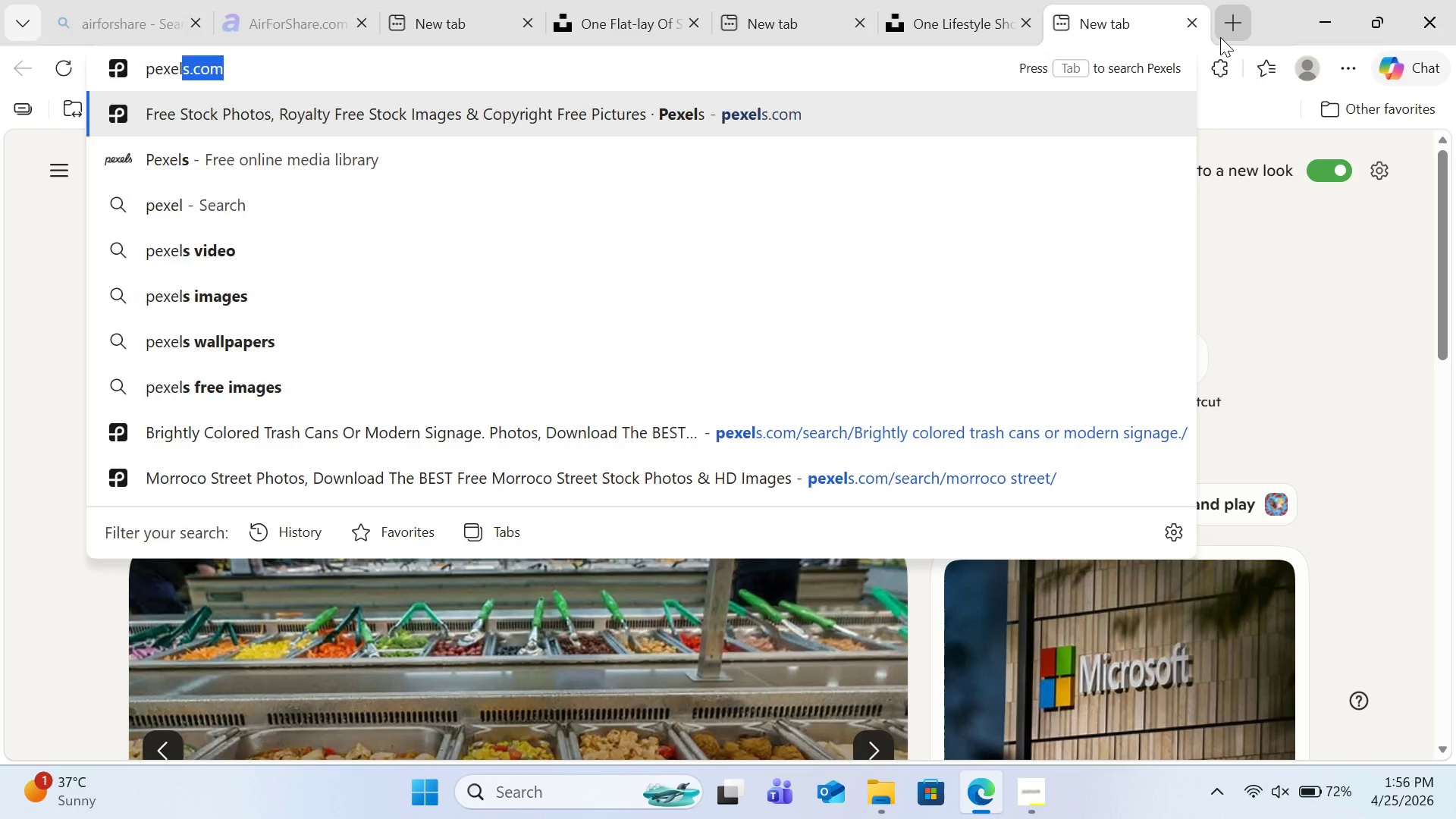 
key(Enter)
 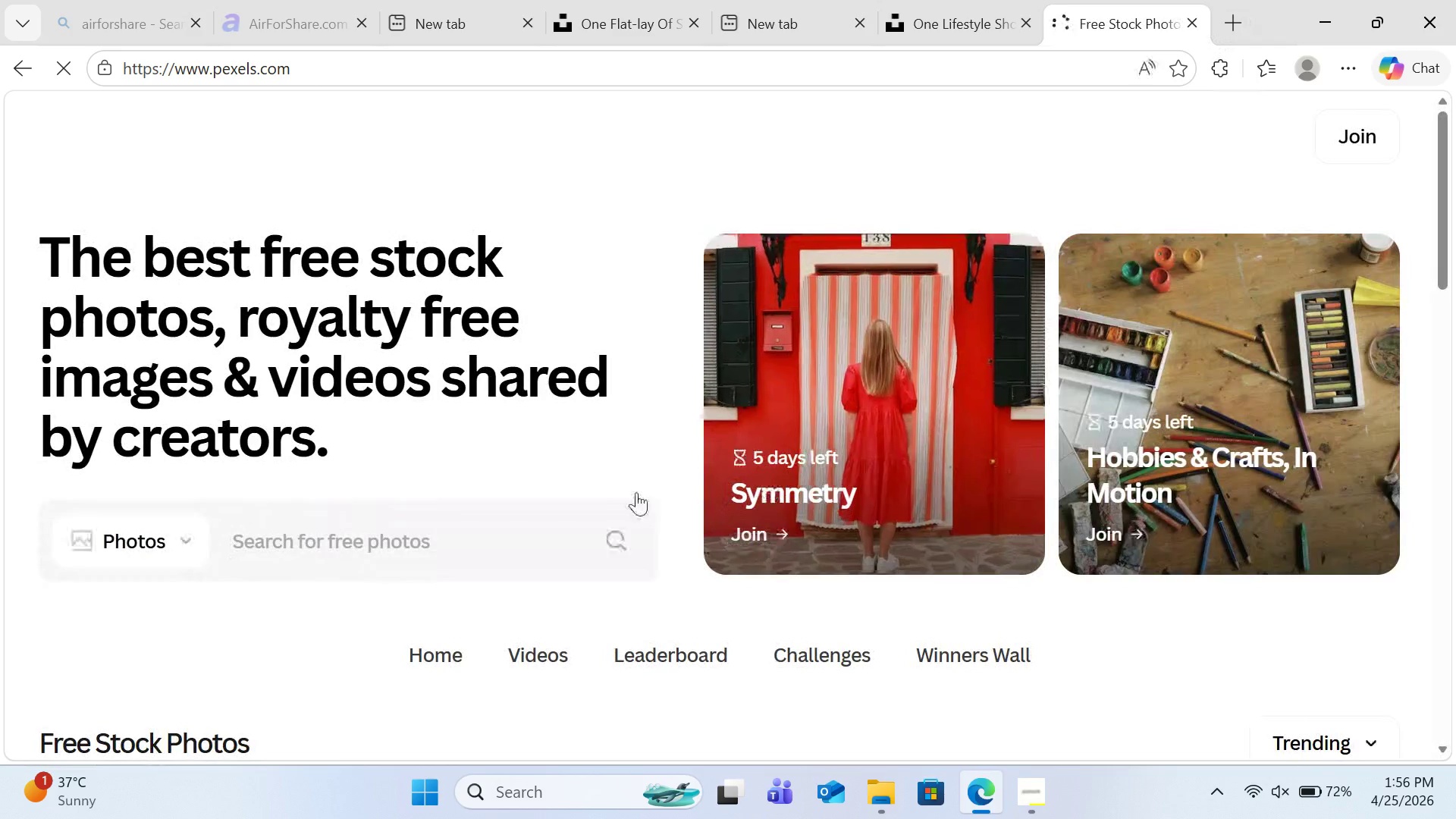 
left_click([495, 527])
 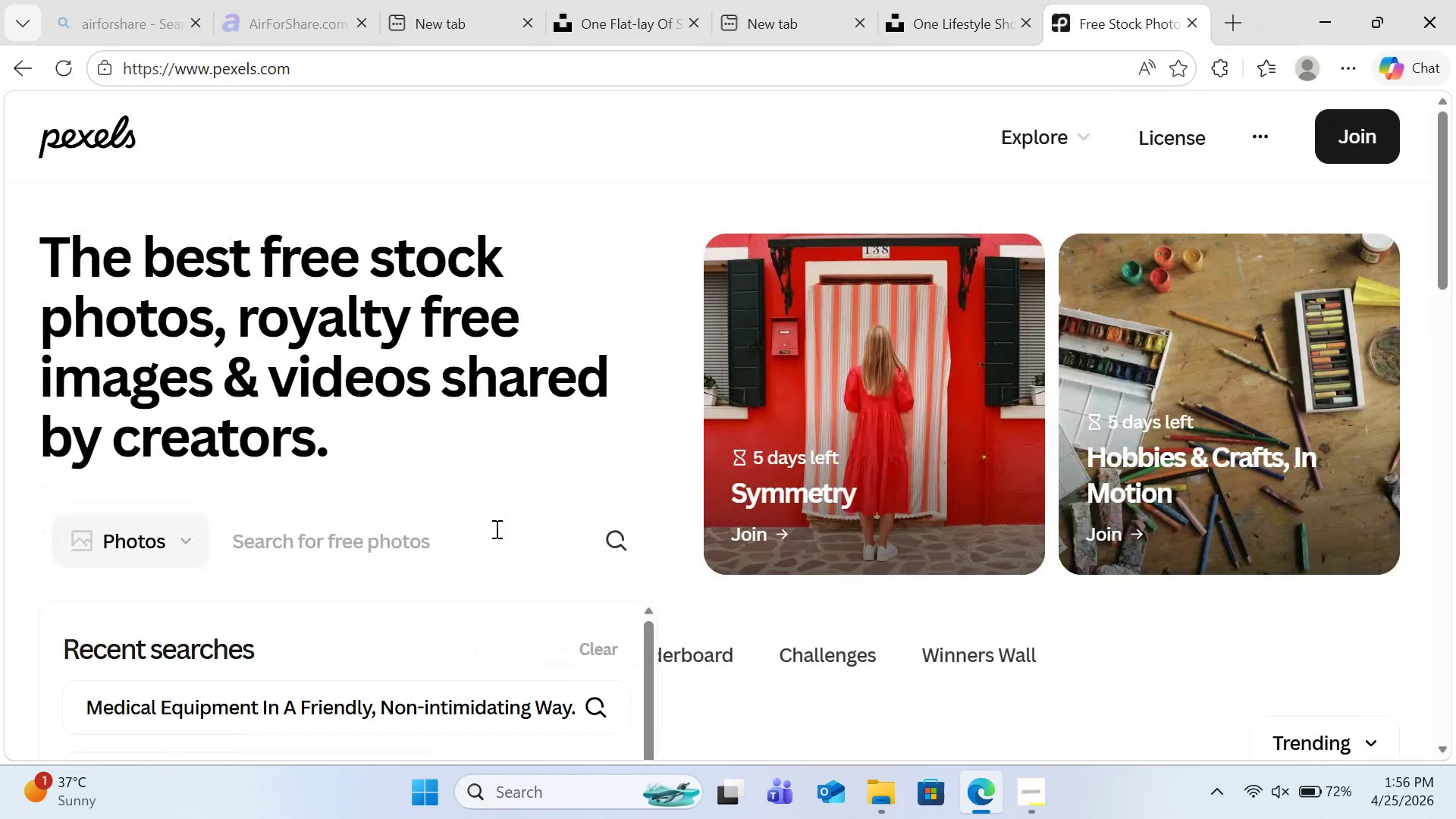 
key(Control+V)
 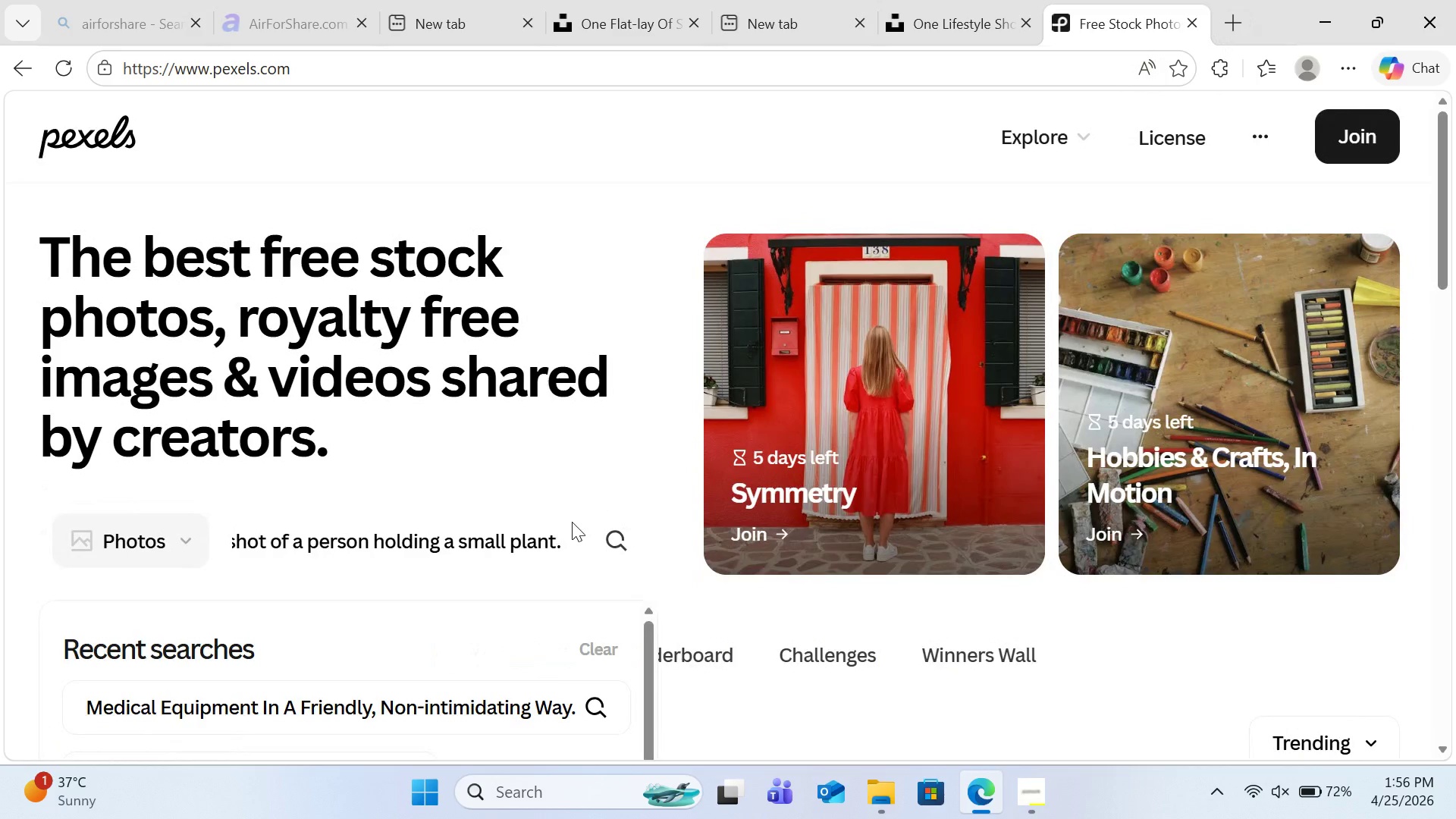 
key(Enter)
 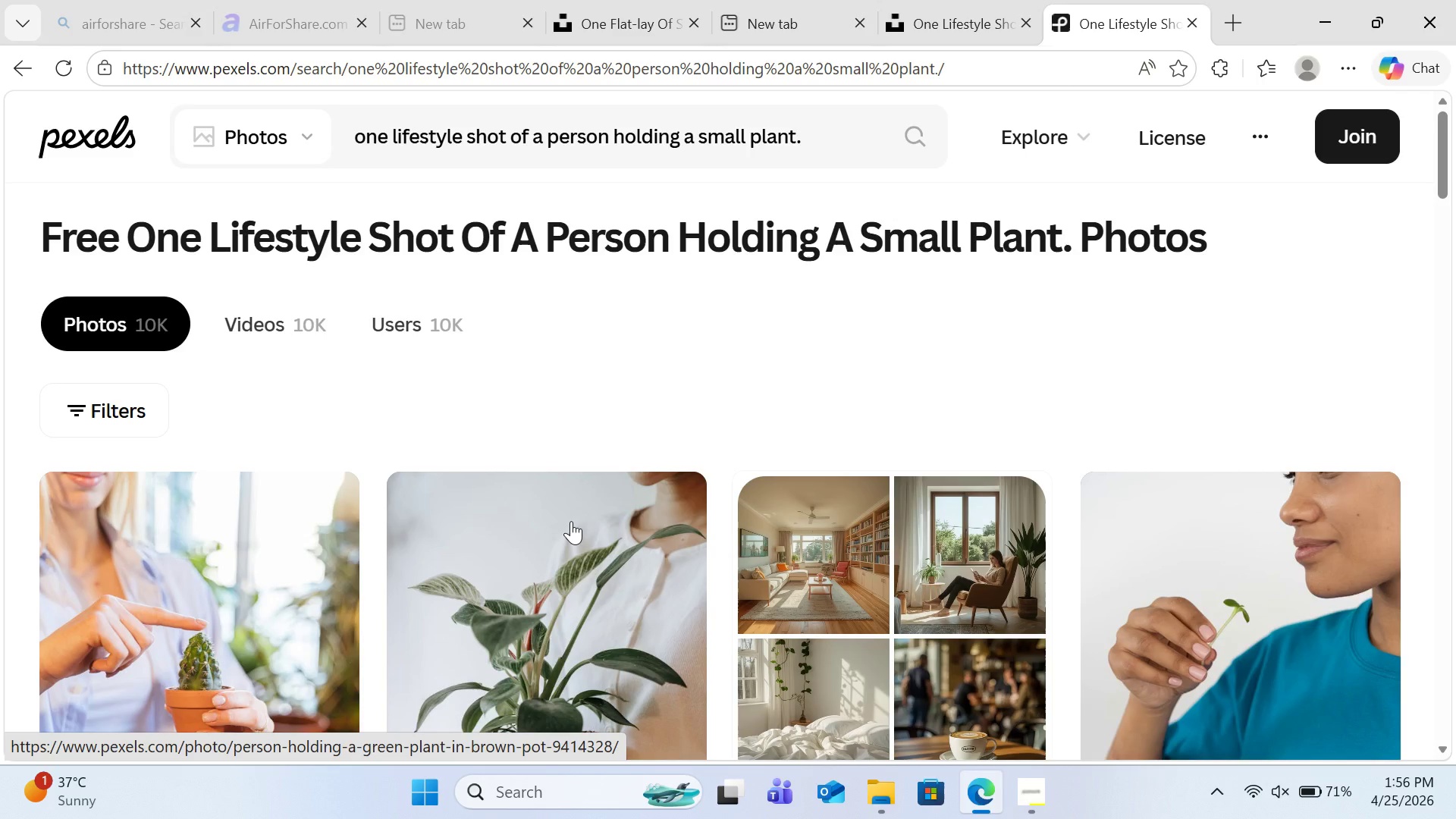 
wait(23.55)
 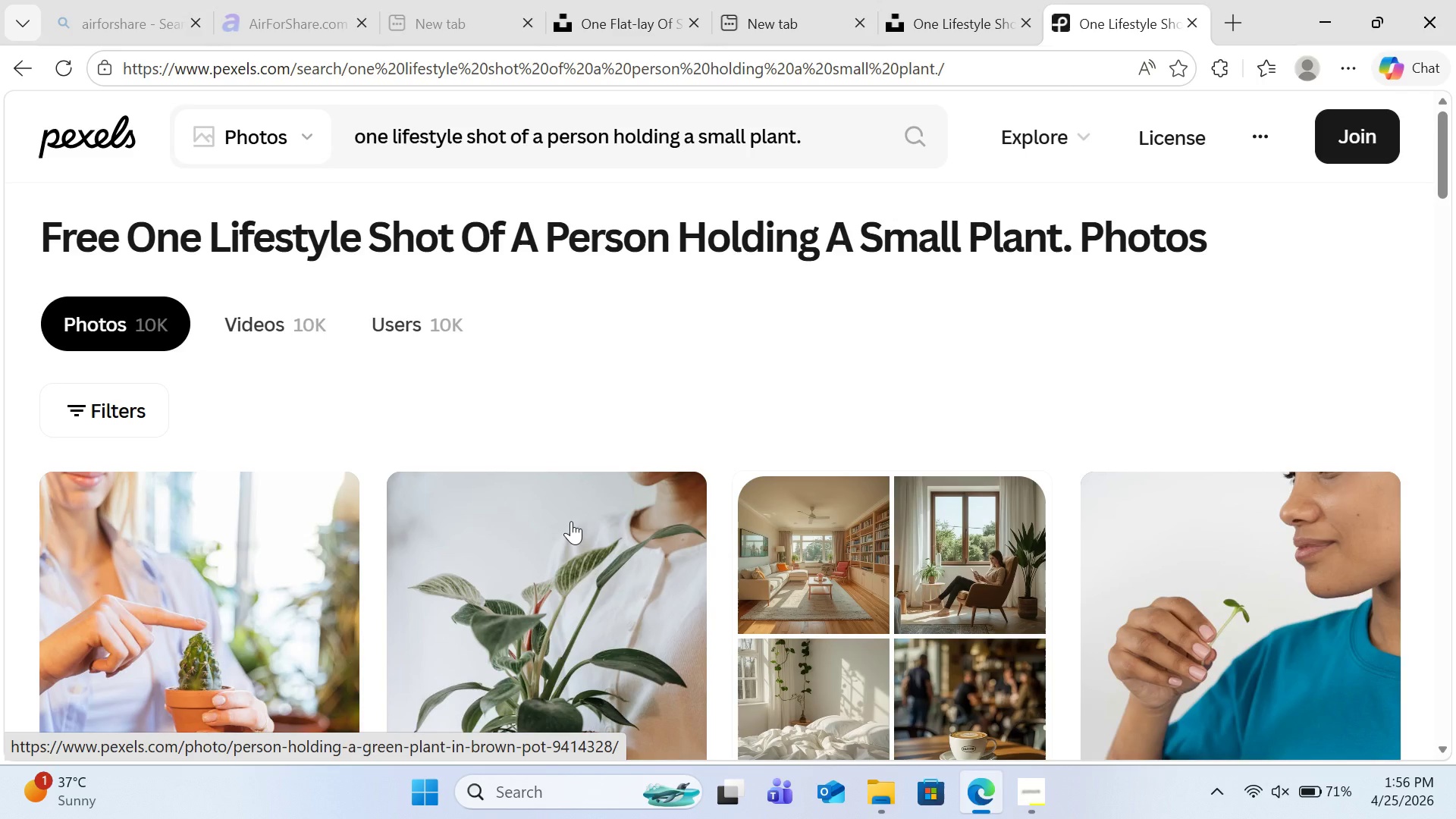 
scroll: coordinate [619, 337], scroll_direction: down, amount: 2.0